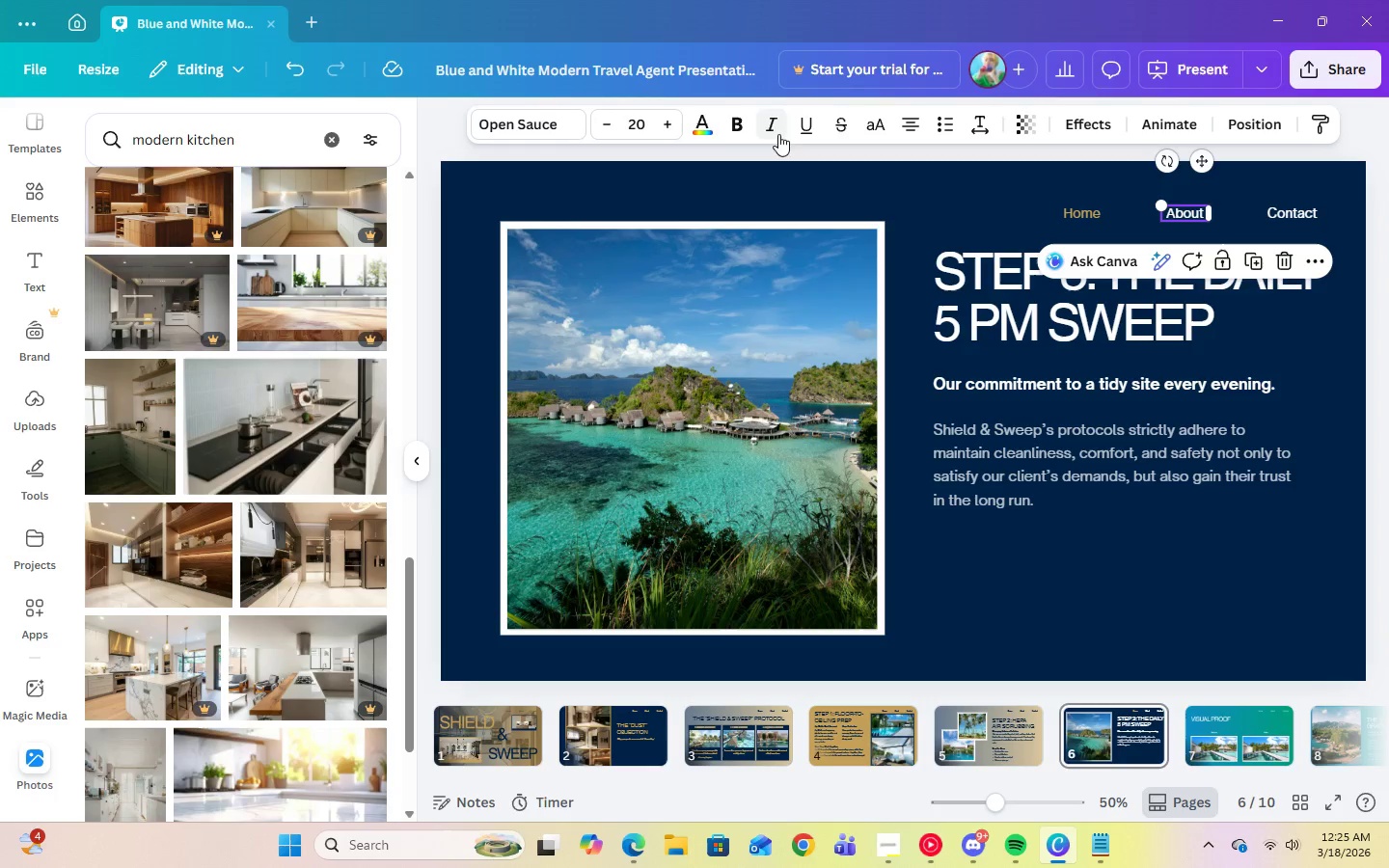 
left_click([715, 122])
 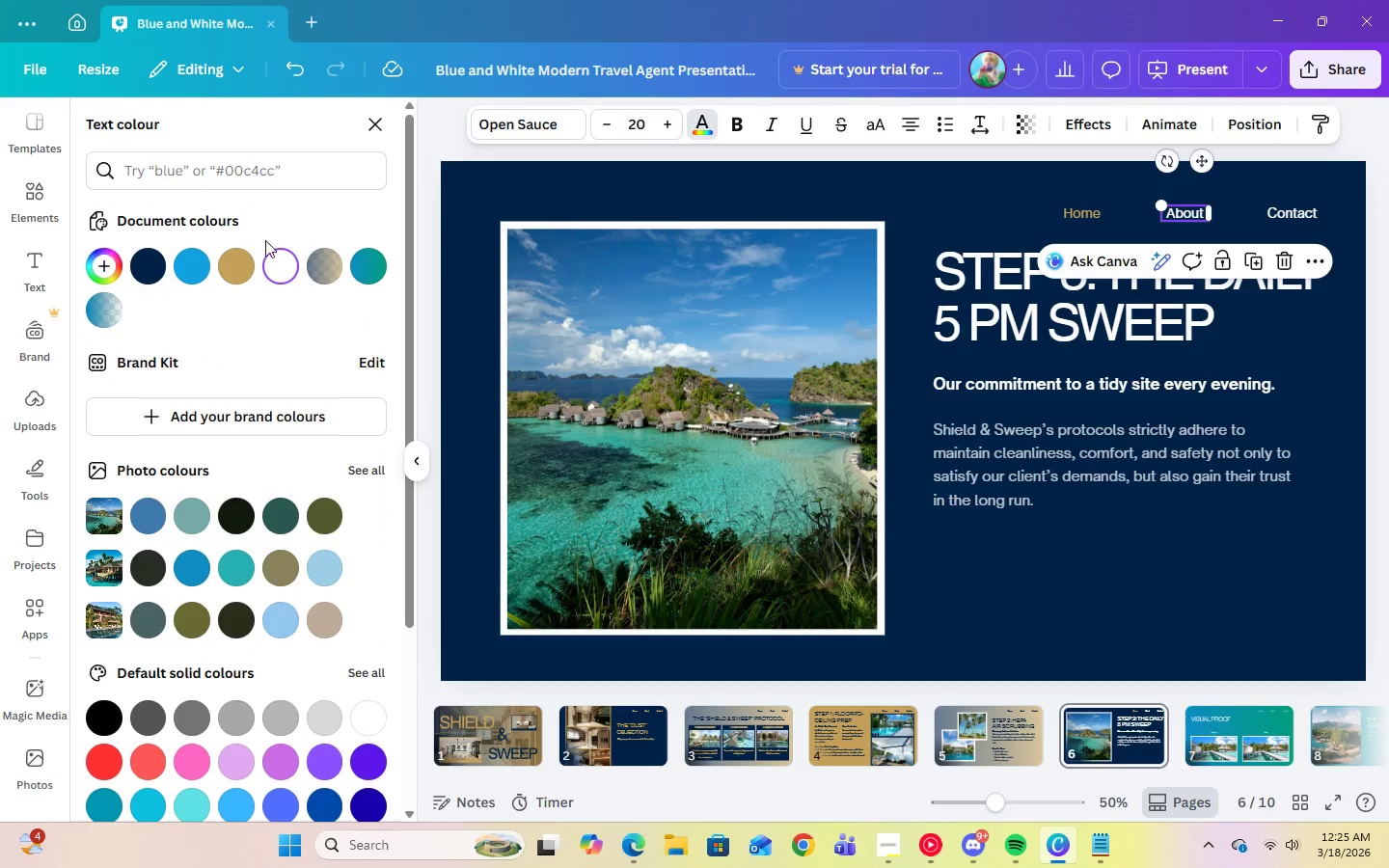 
left_click([232, 262])
 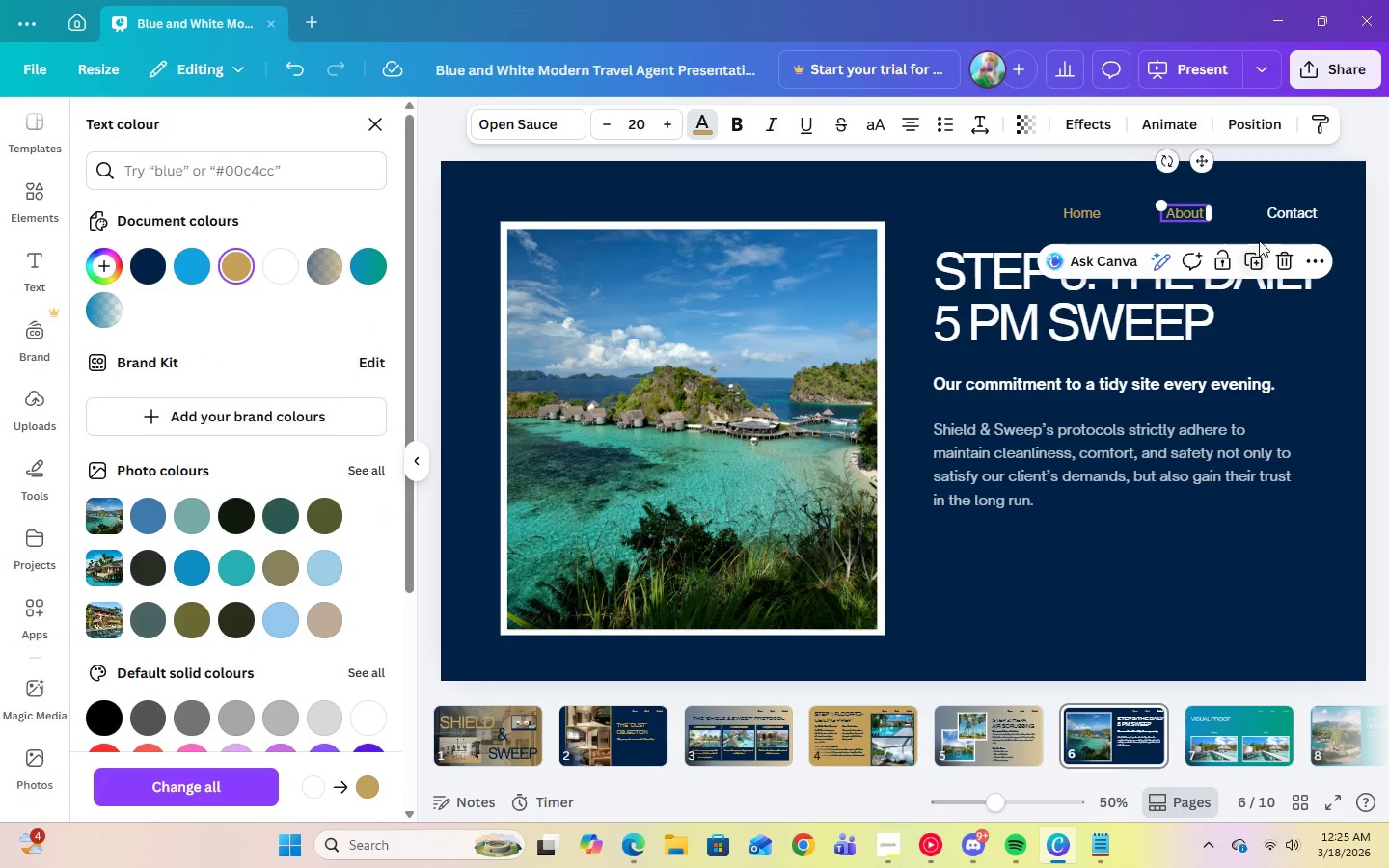 
left_click([1272, 213])
 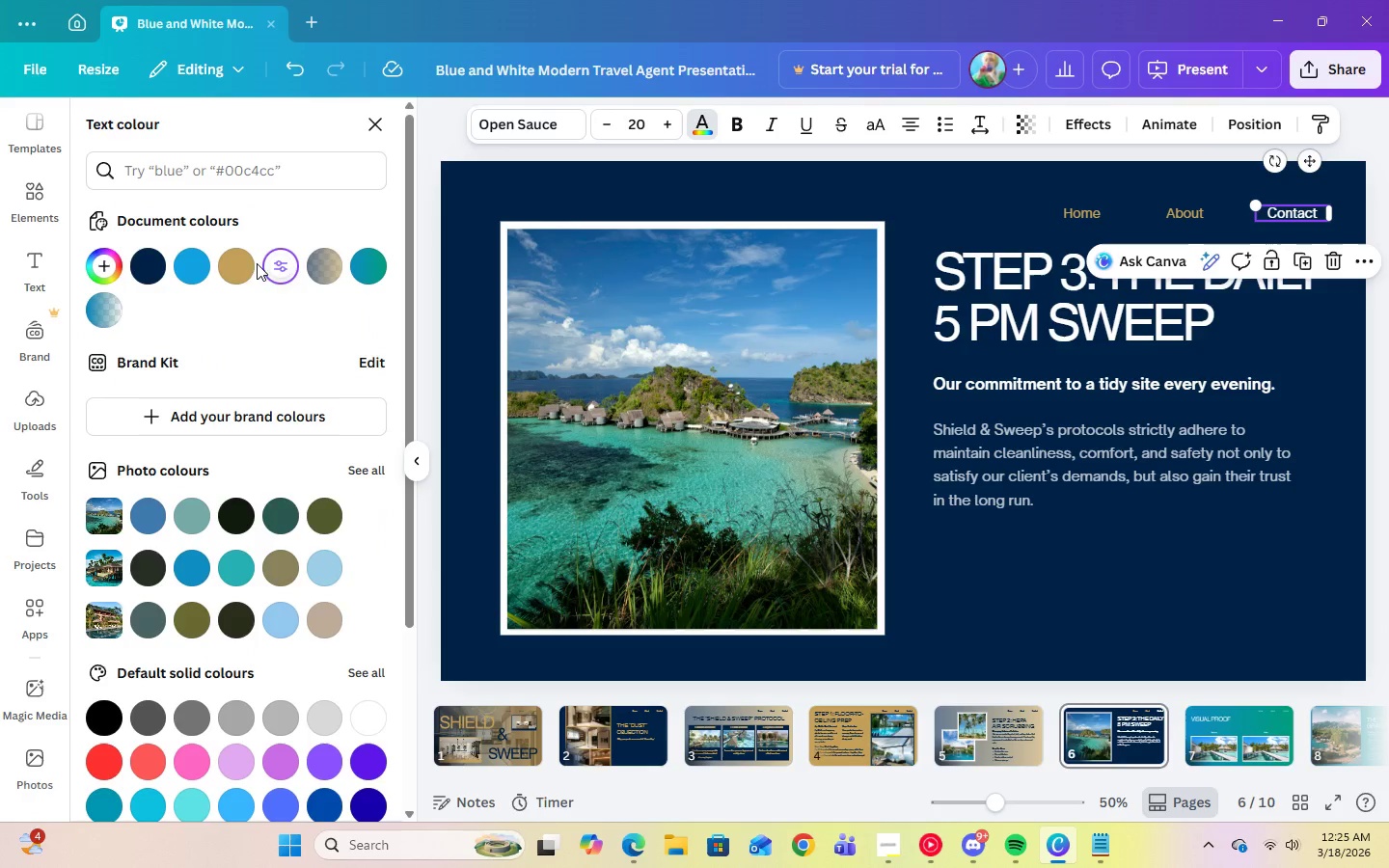 
left_click([247, 263])
 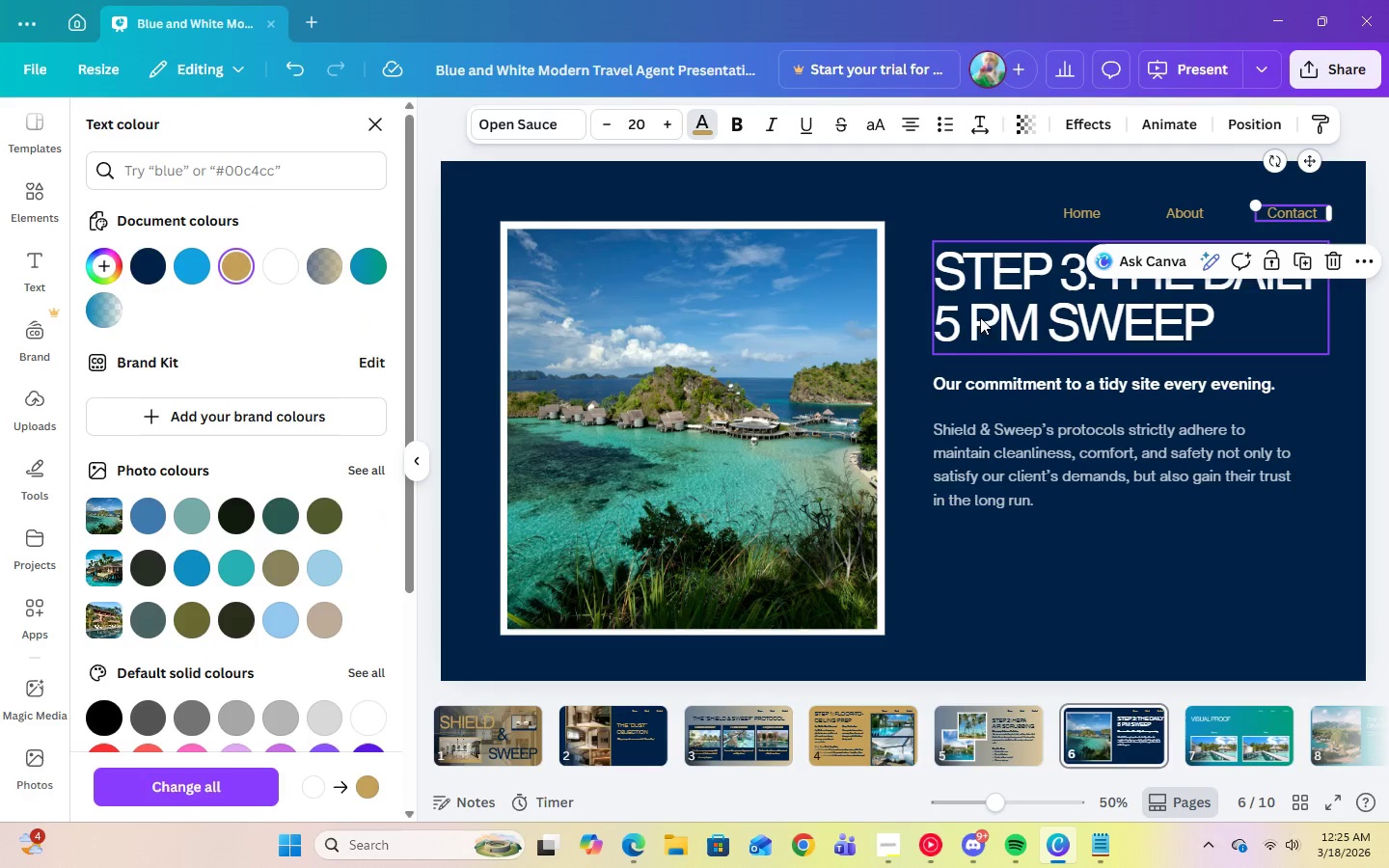 
left_click([999, 317])
 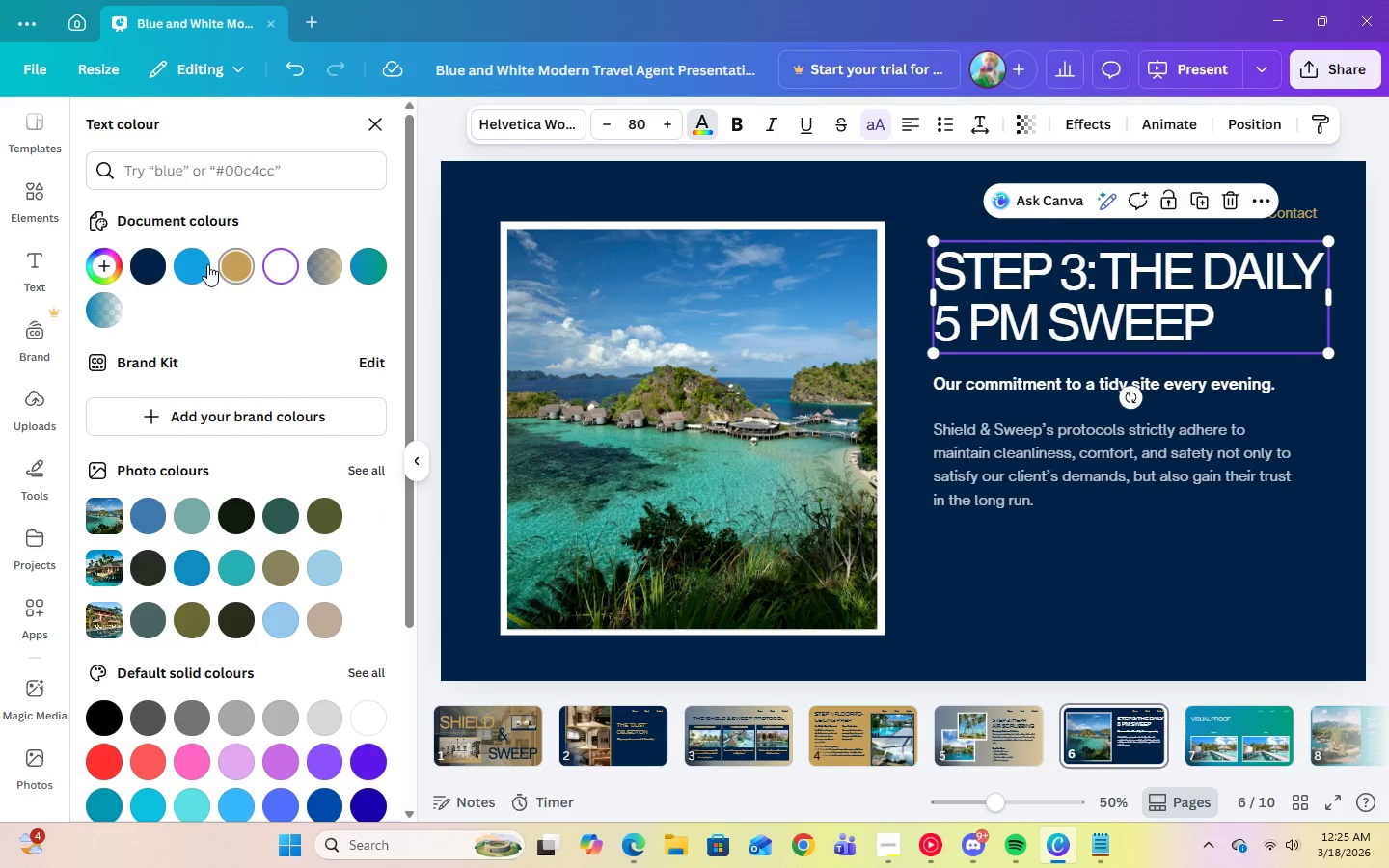 
left_click([238, 266])
 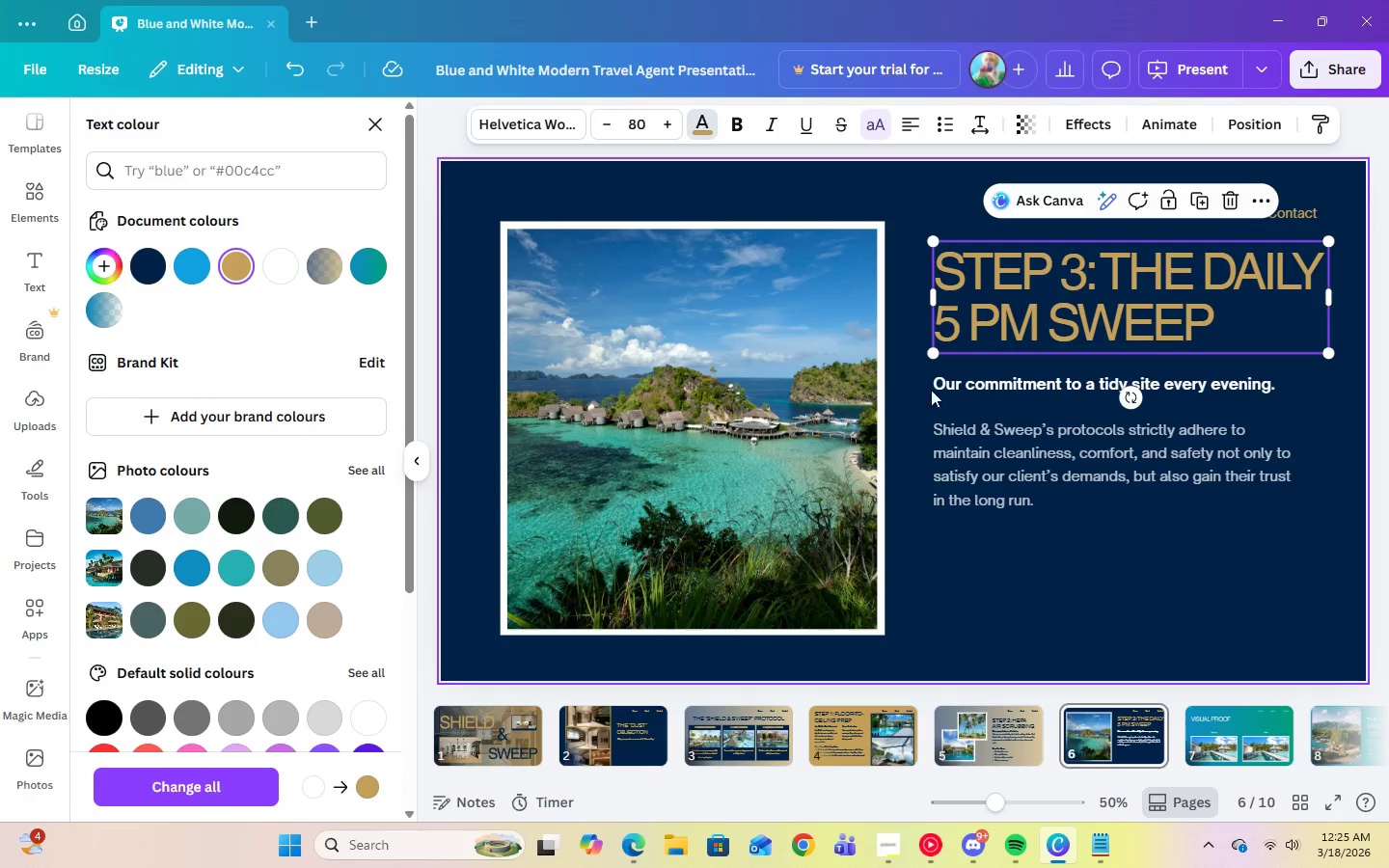 
left_click([939, 380])
 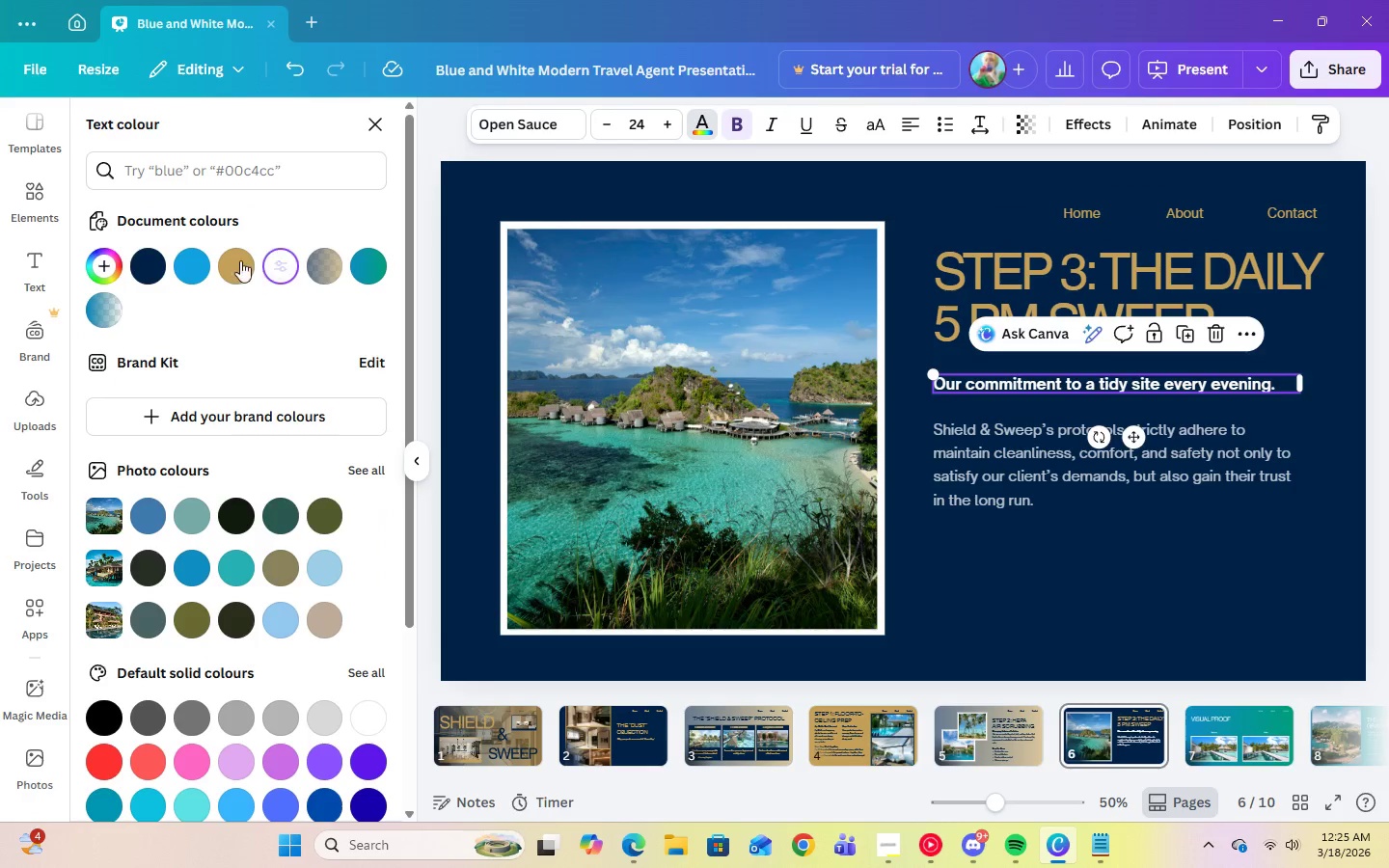 
left_click([230, 262])
 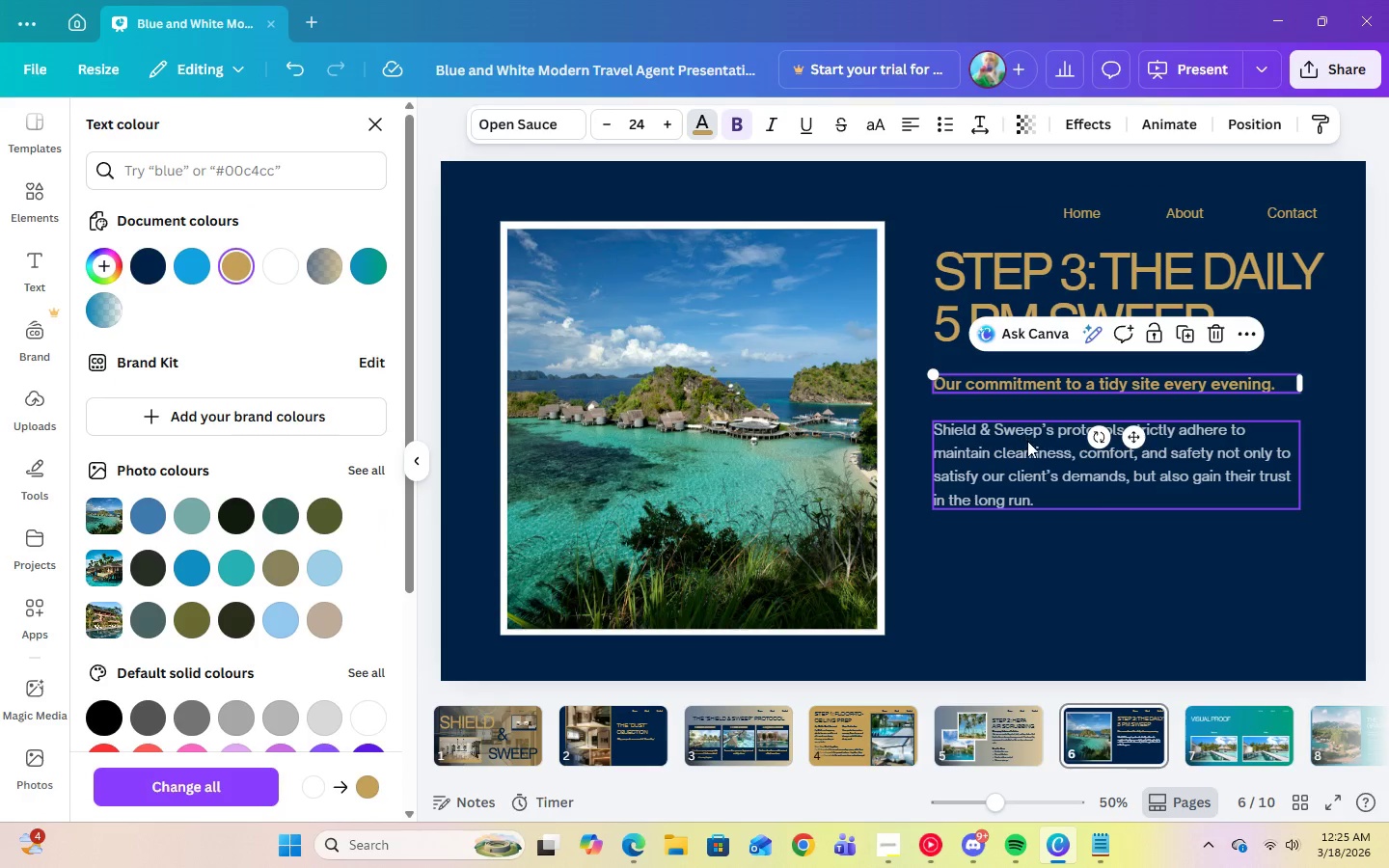 
left_click([1027, 443])
 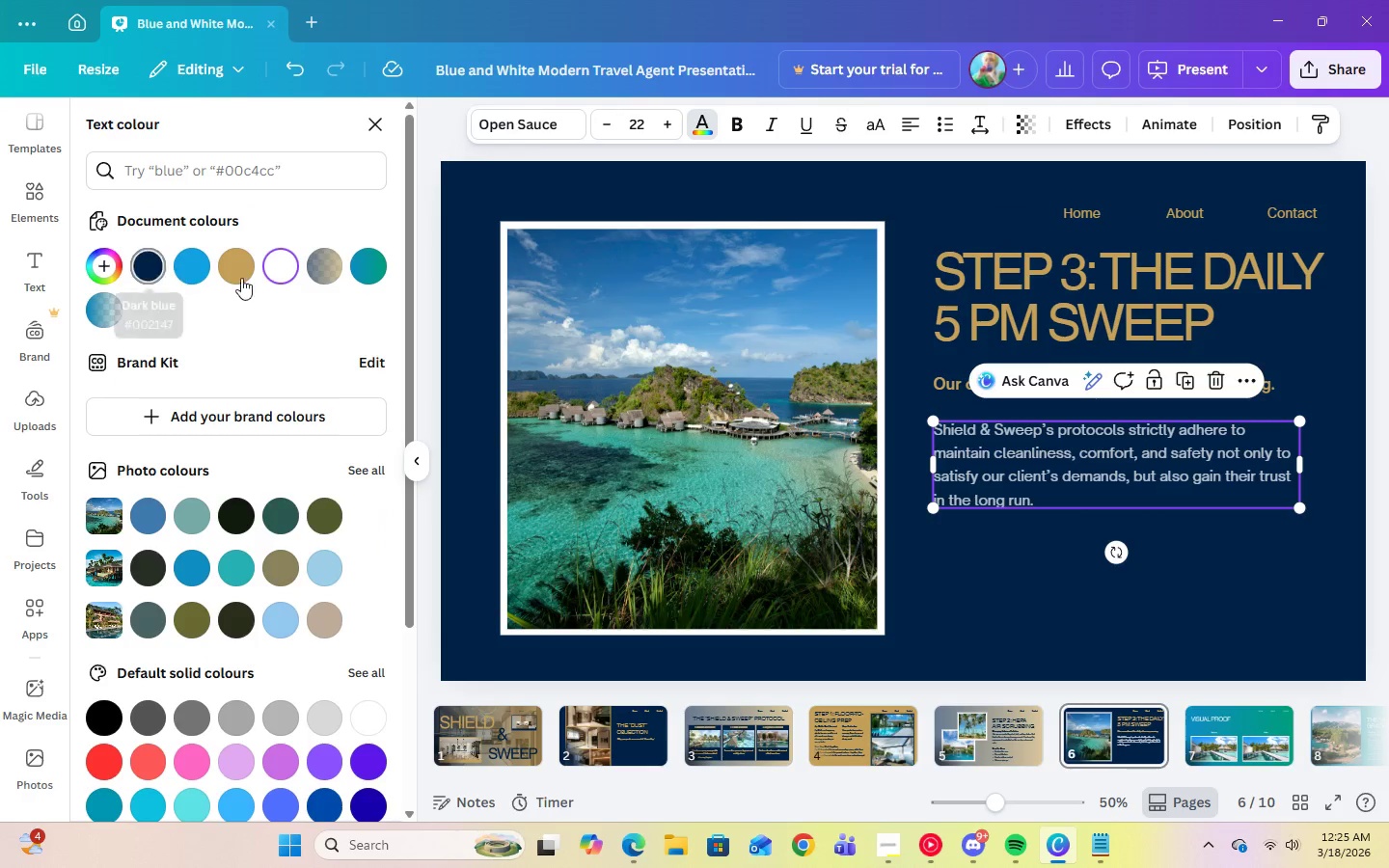 
left_click([249, 280])
 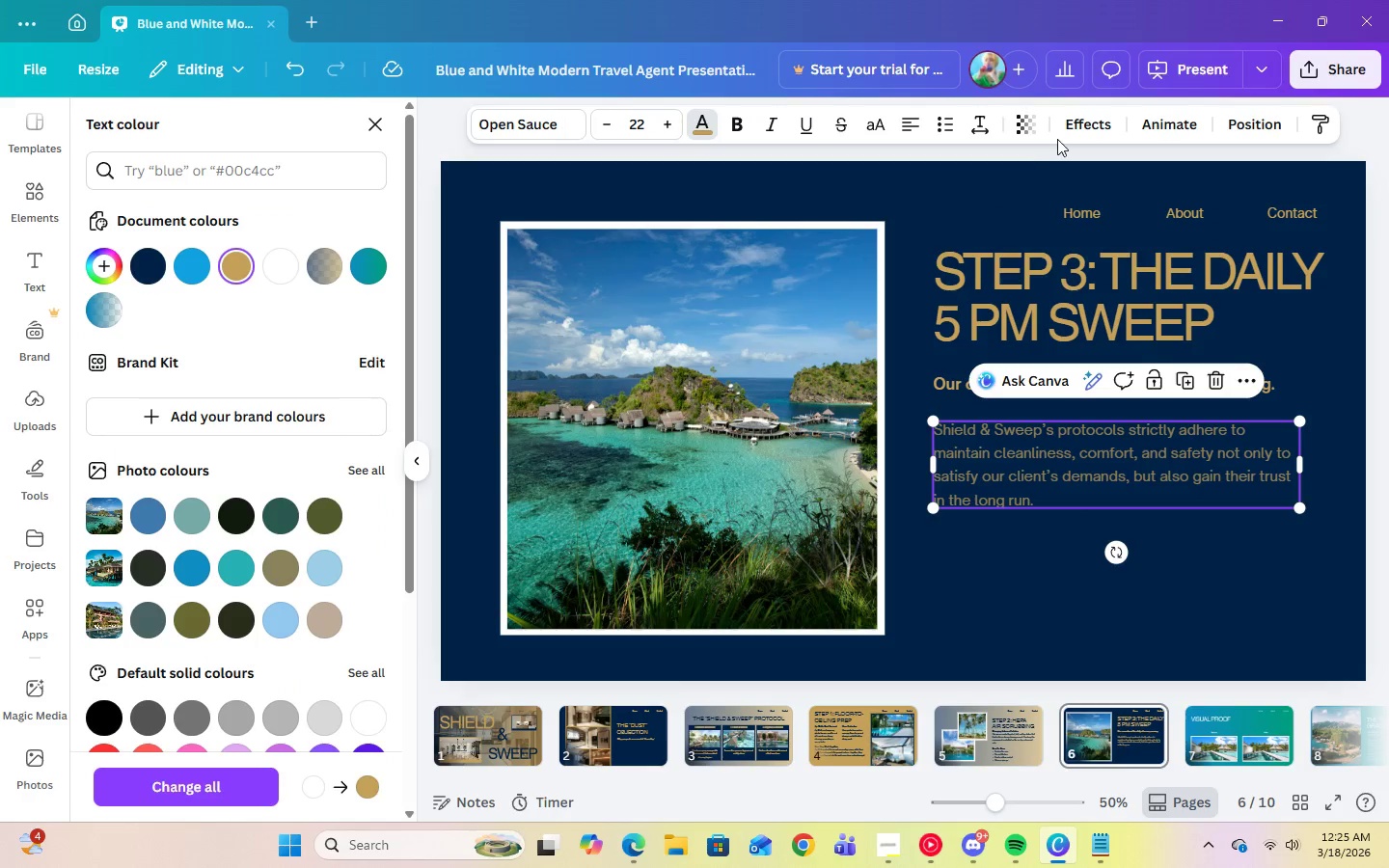 
left_click([1031, 129])
 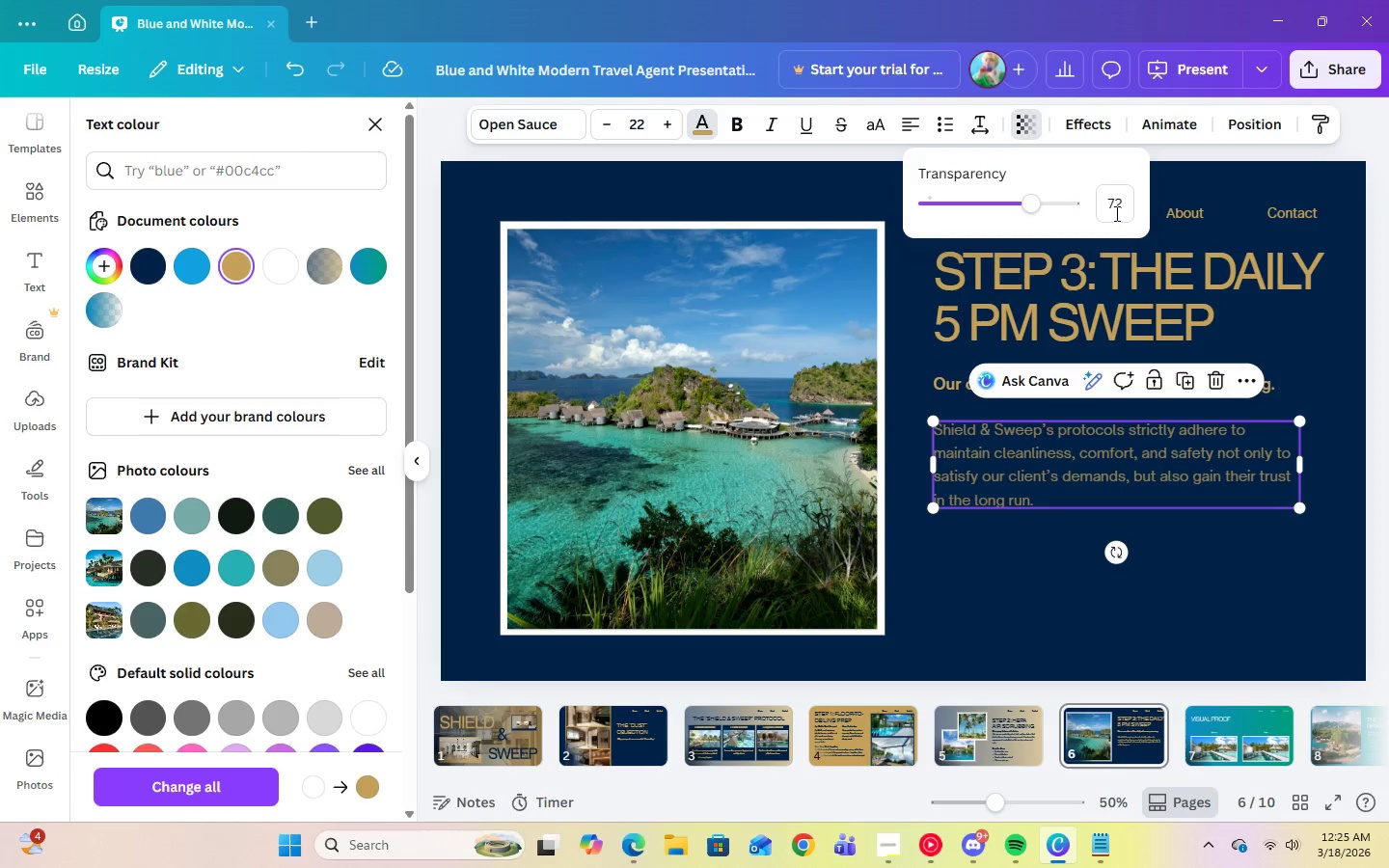 
left_click([1115, 203])
 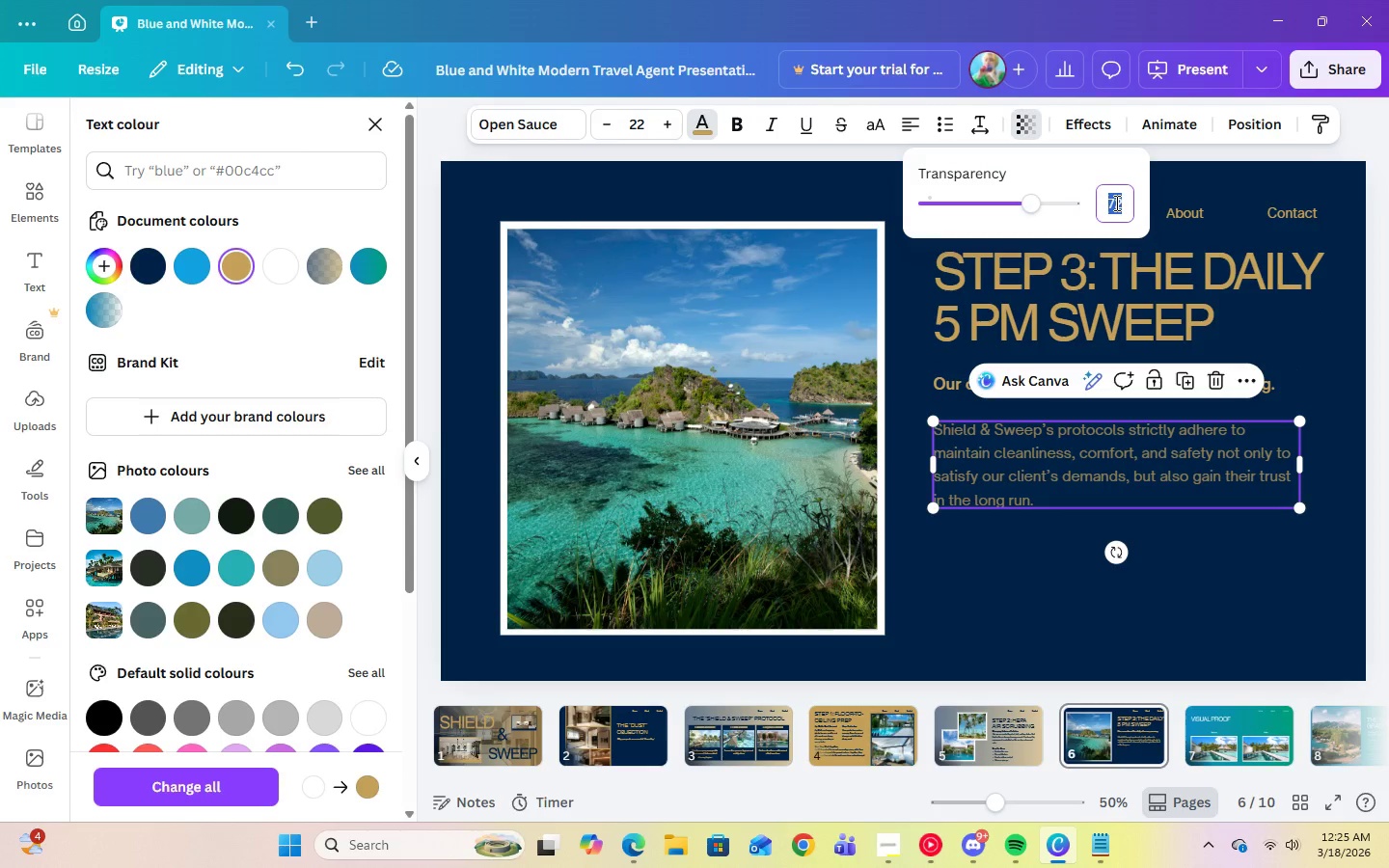 
key(Numpad1)
 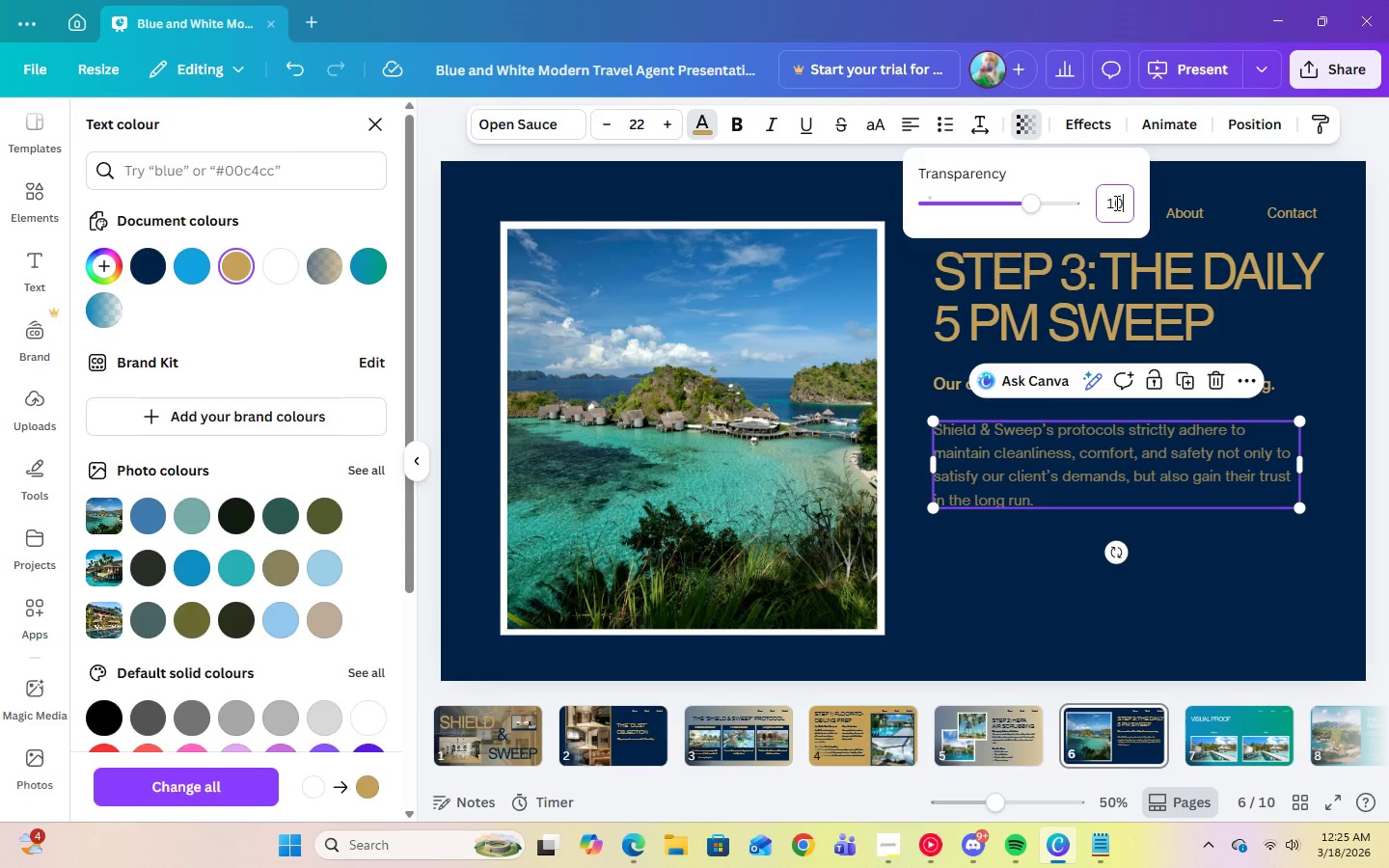 
key(Numpad0)
 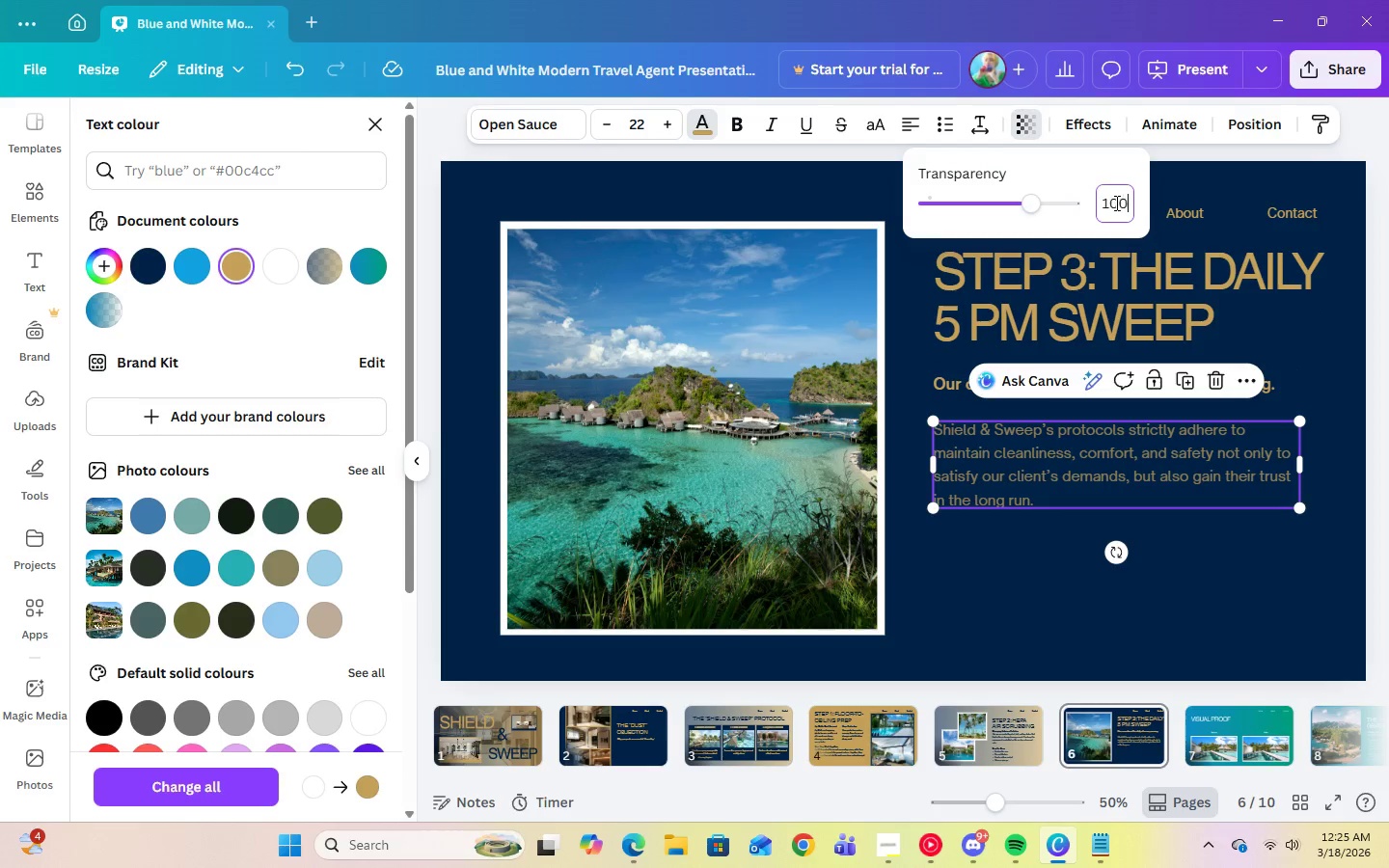 
key(Numpad0)
 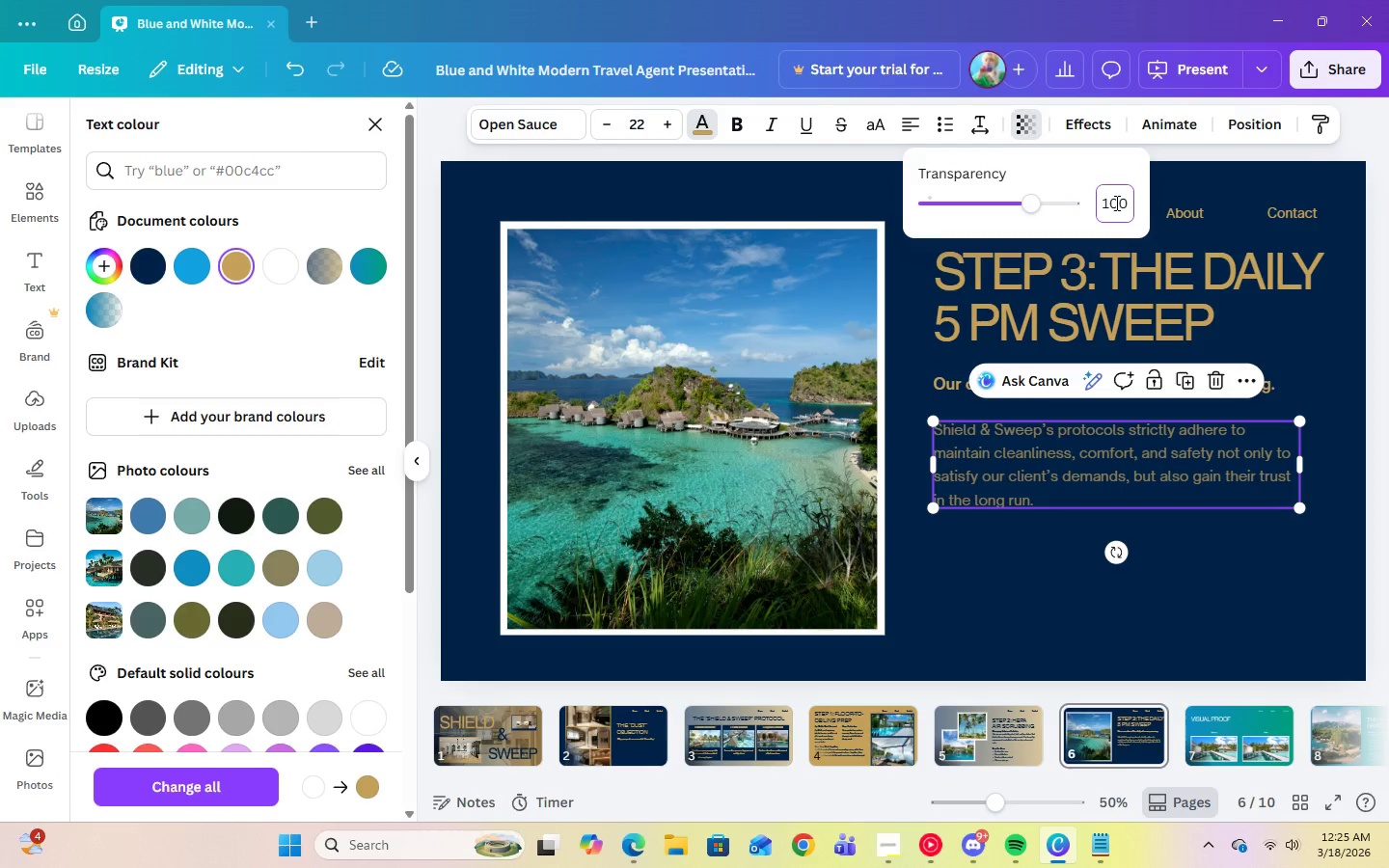 
key(Enter)
 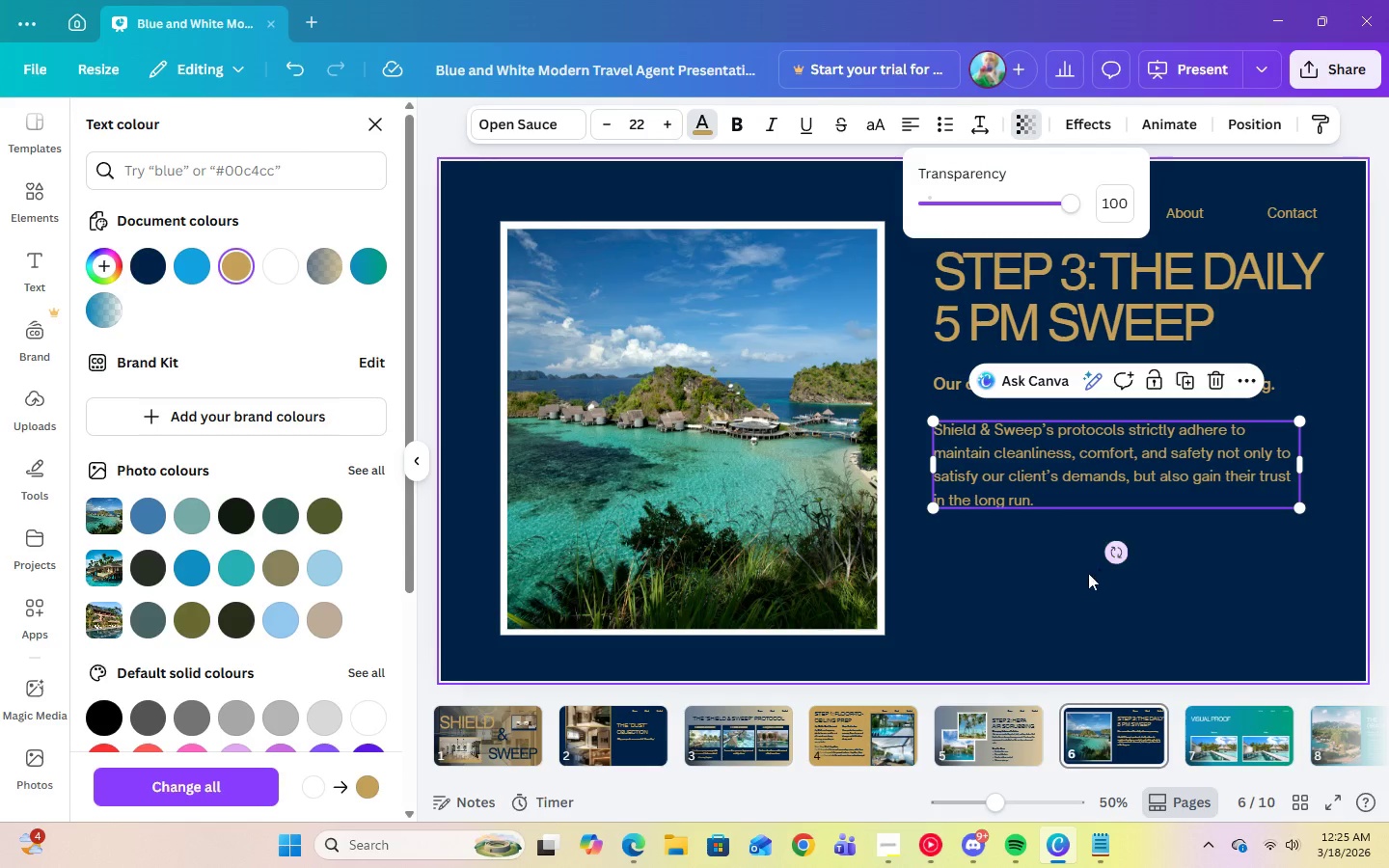 
left_click([1074, 583])
 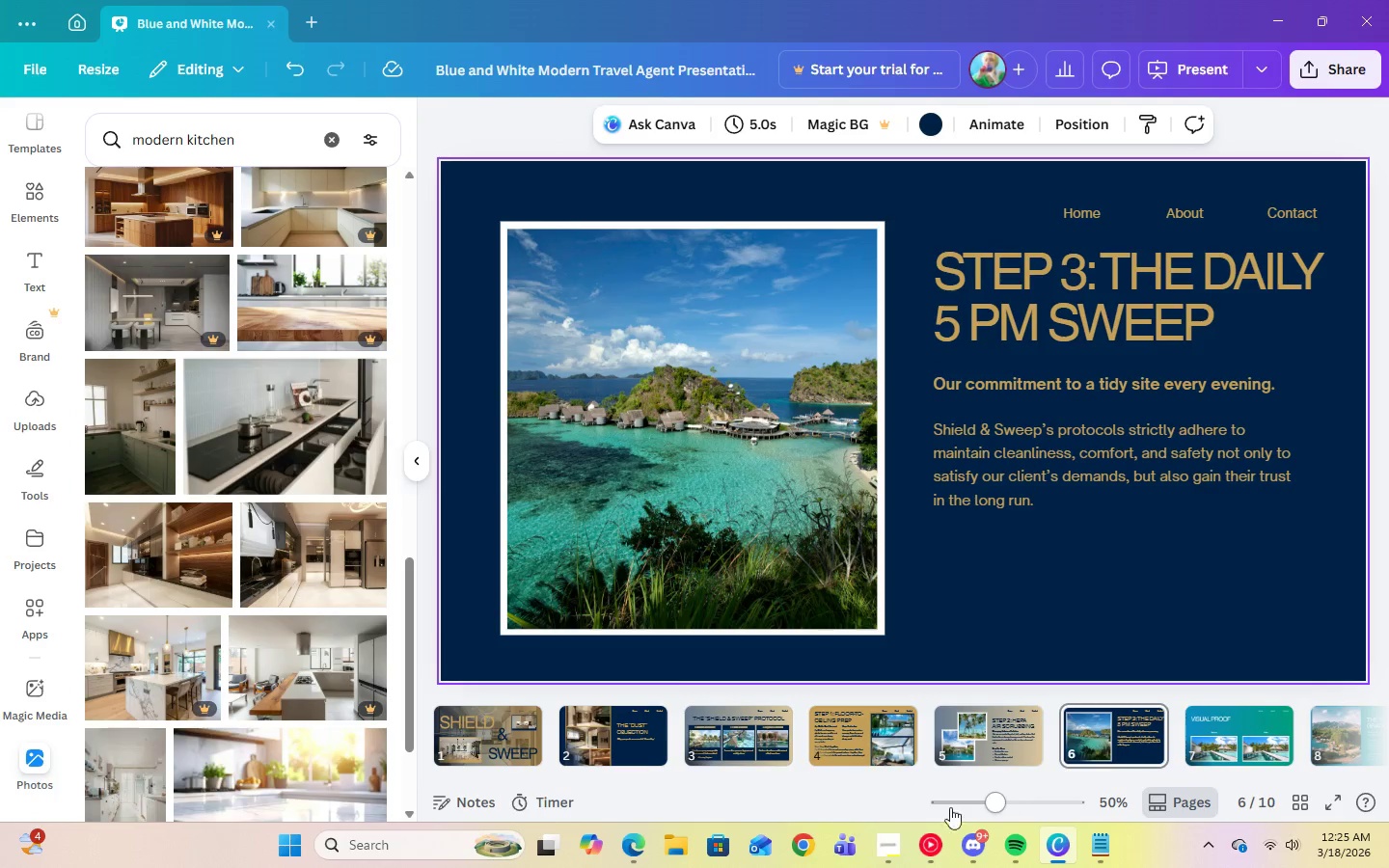 
left_click([897, 838])